 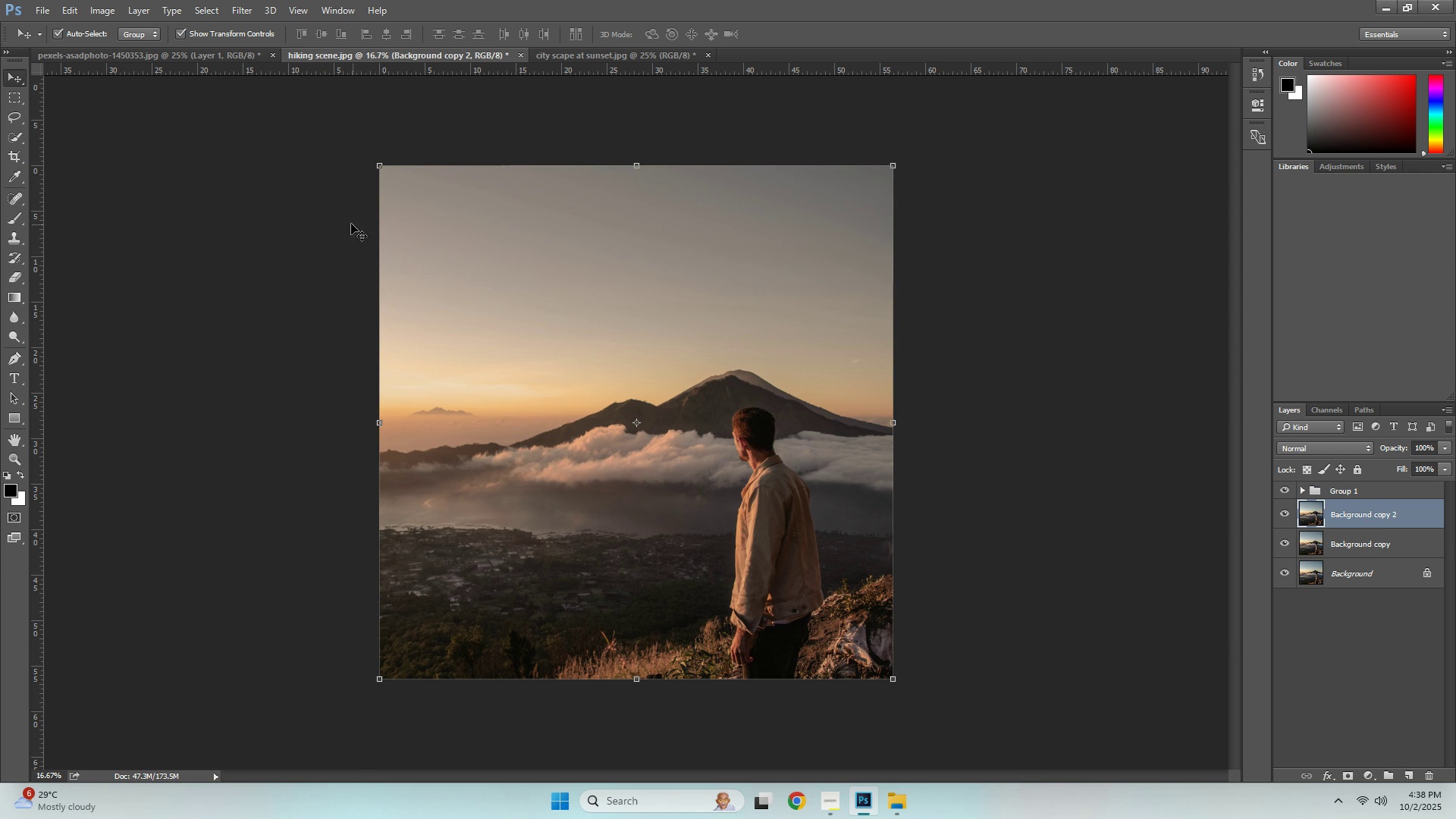 
left_click([17, 158])
 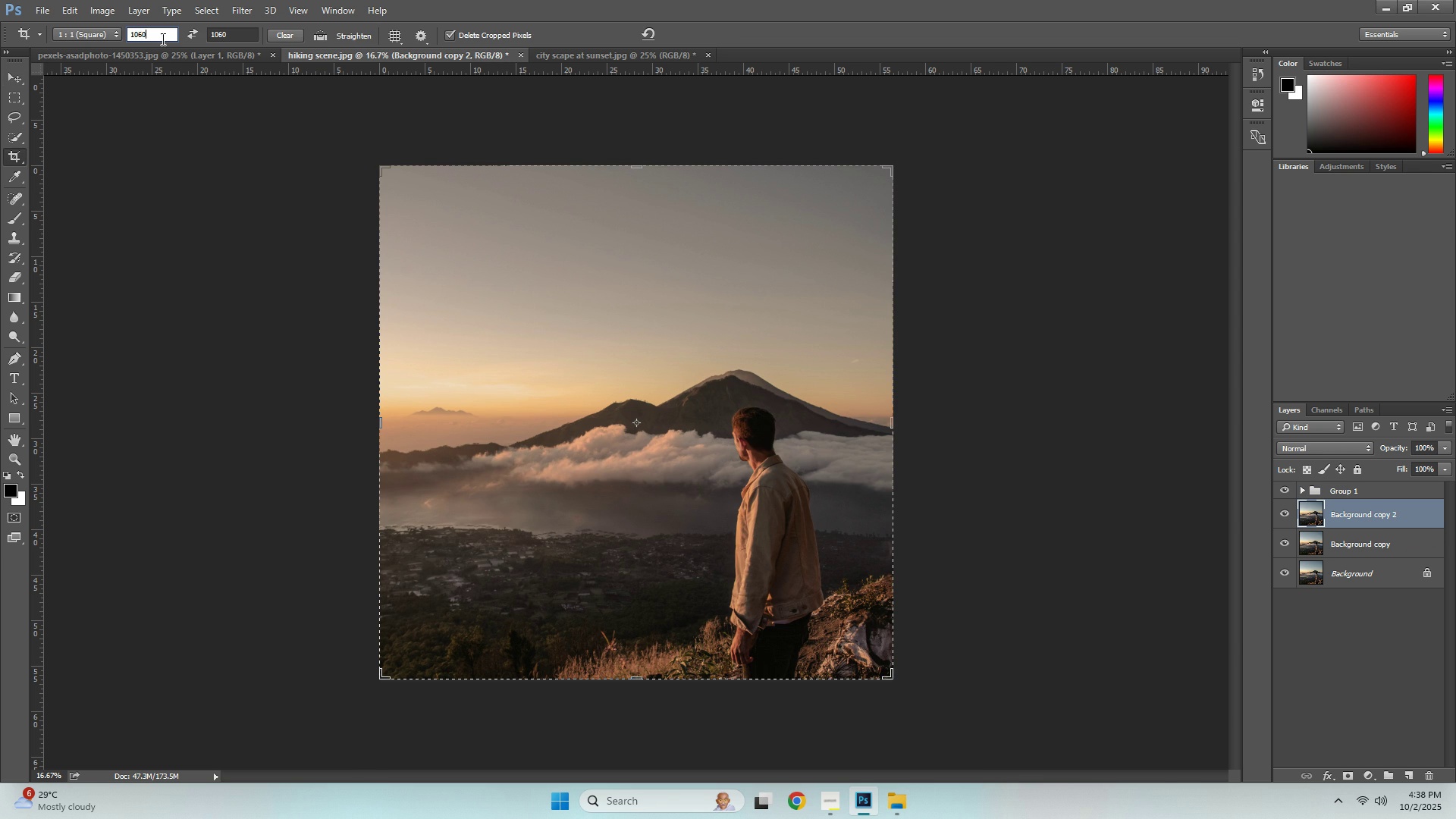 
double_click([162, 39])
 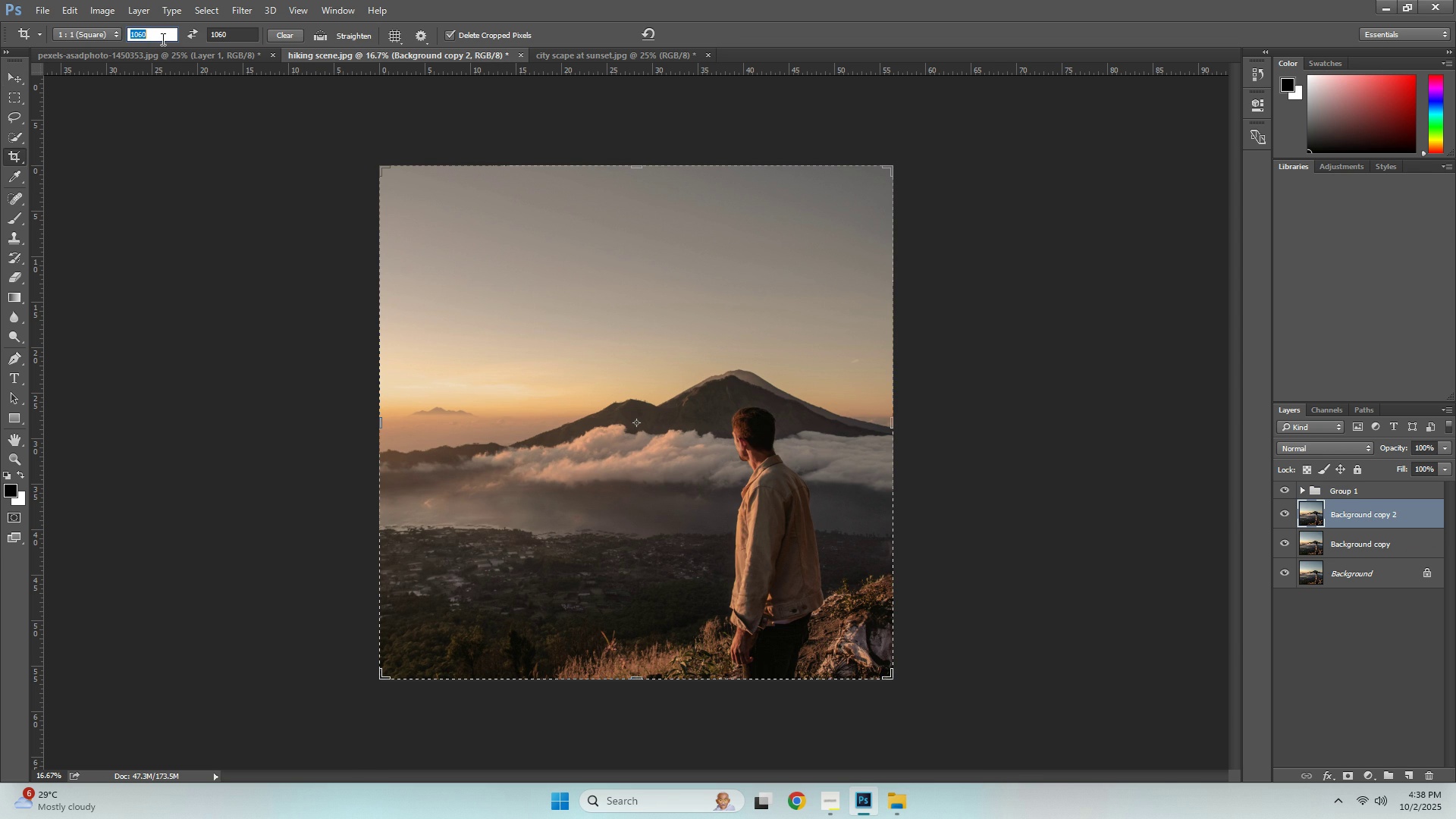 
key(Numpad2)
 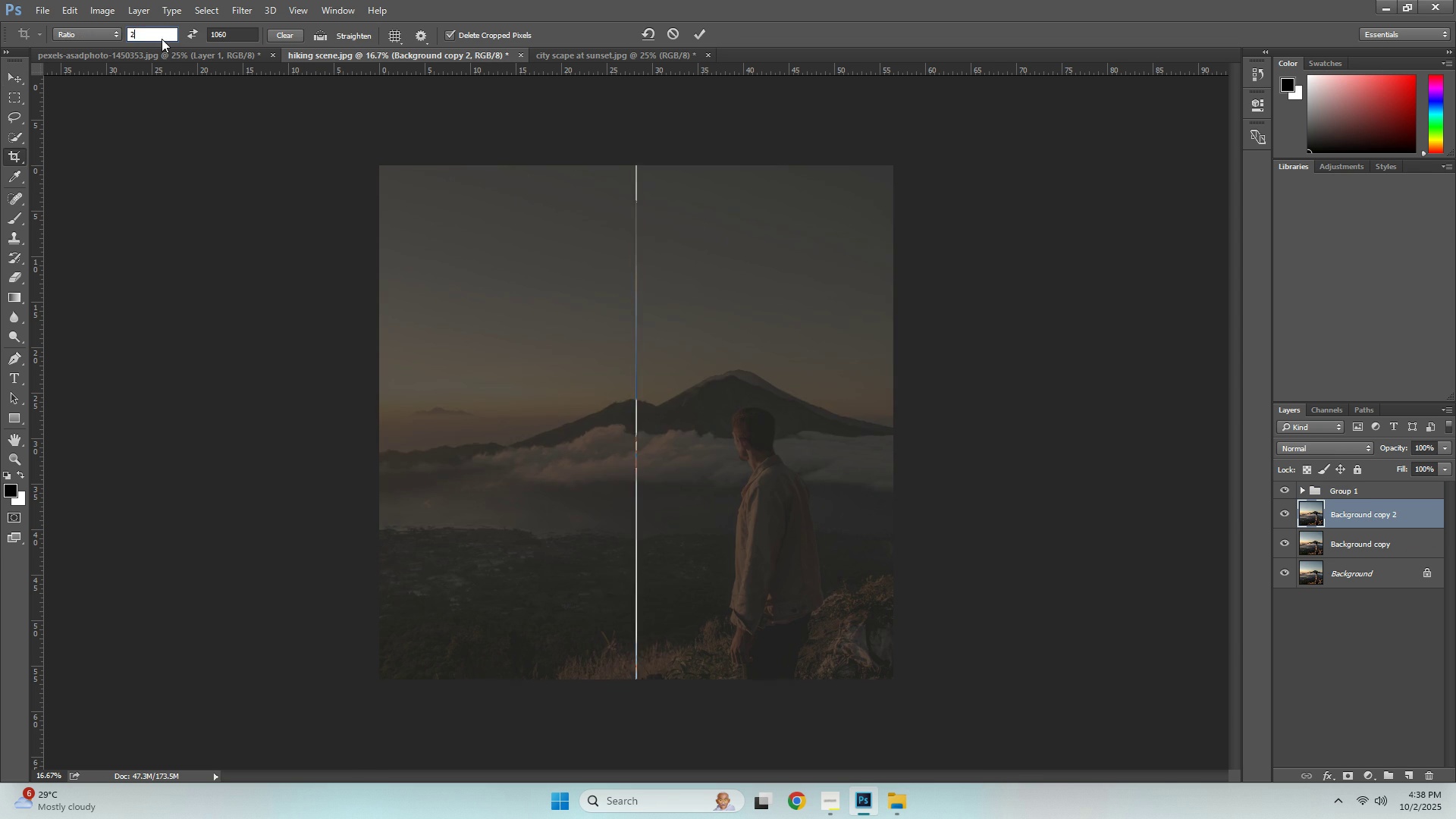 
key(Numpad1)
 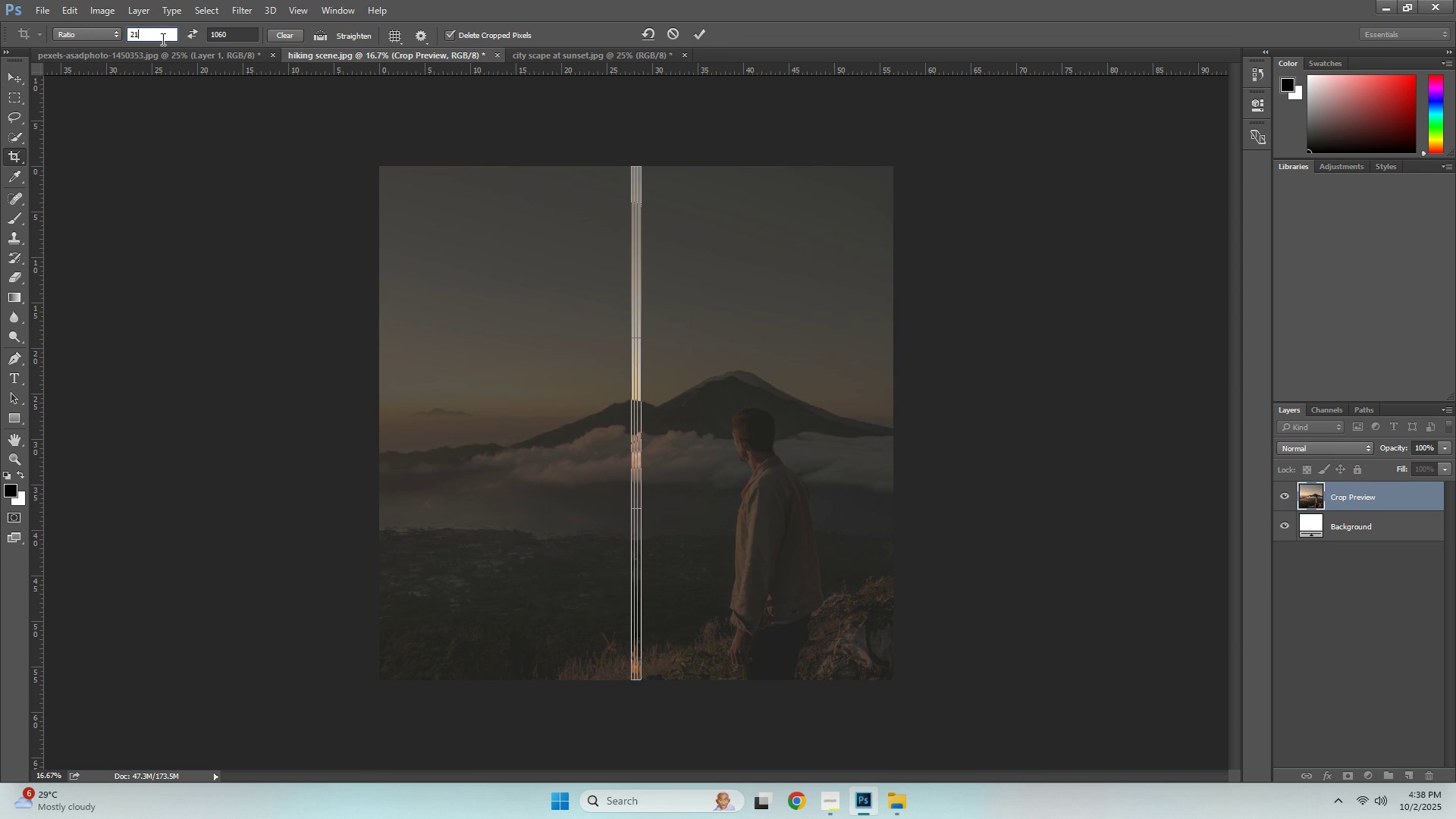 
key(Numpad6)
 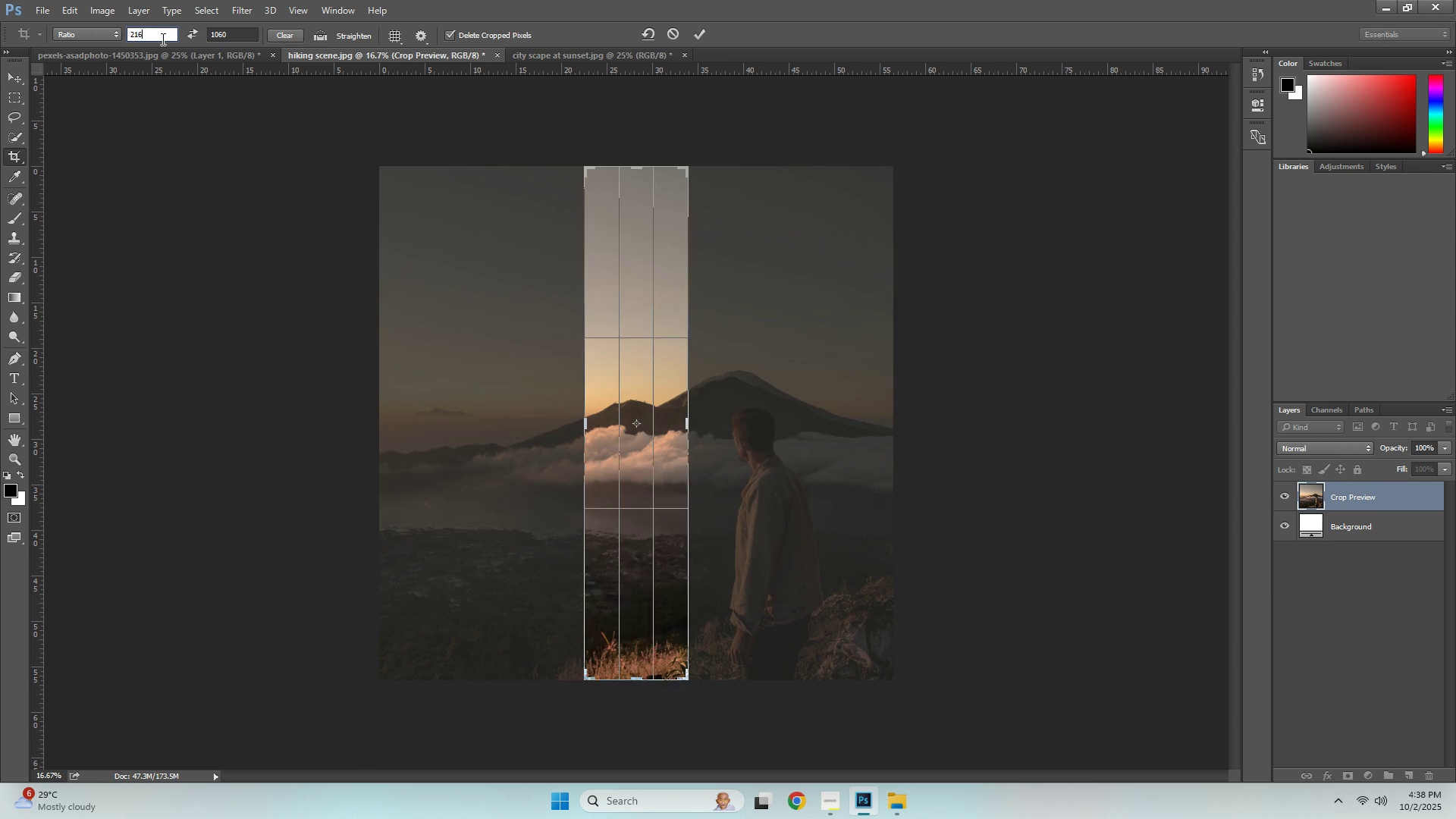 
key(Numpad0)
 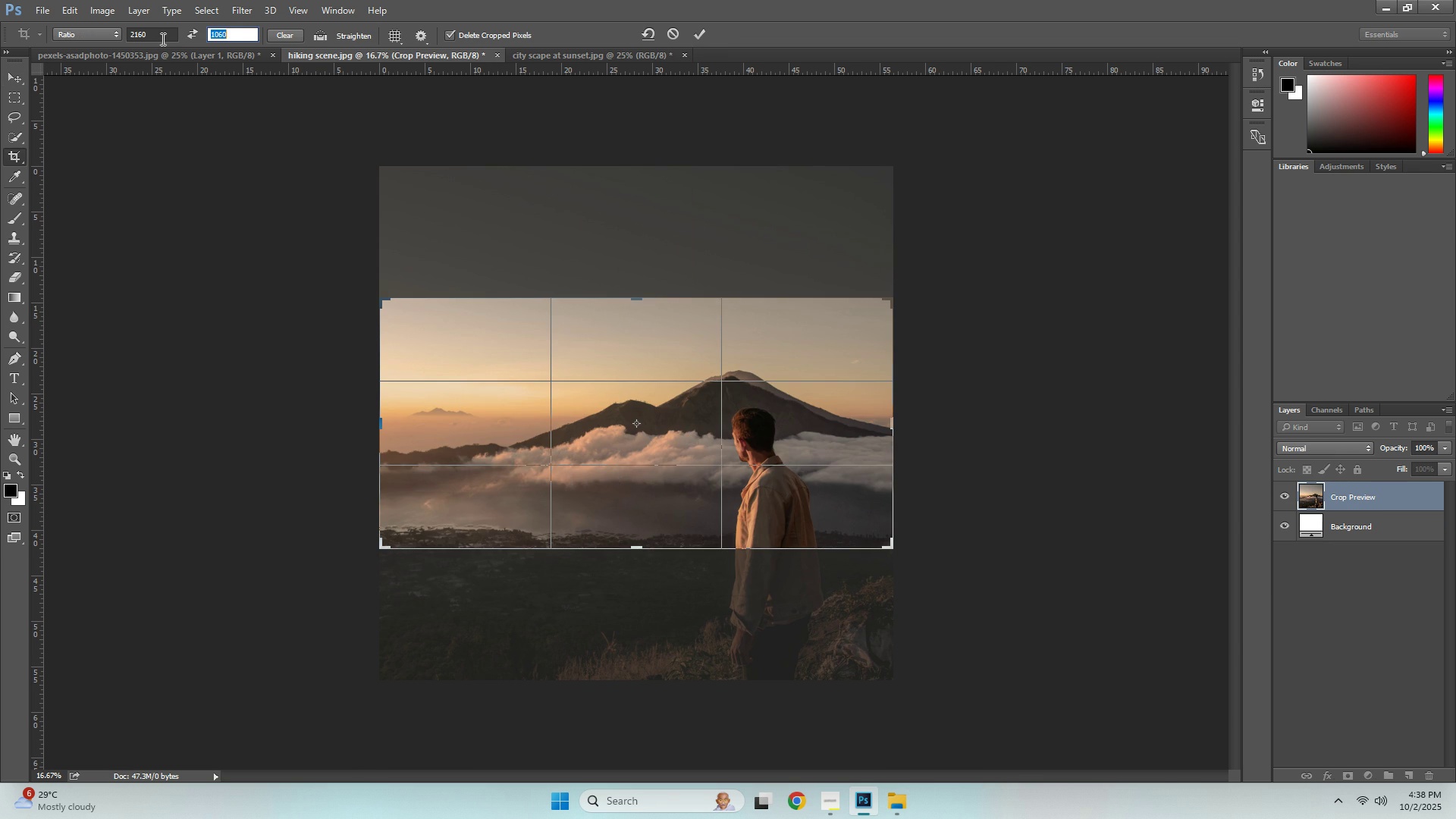 
key(Tab)
 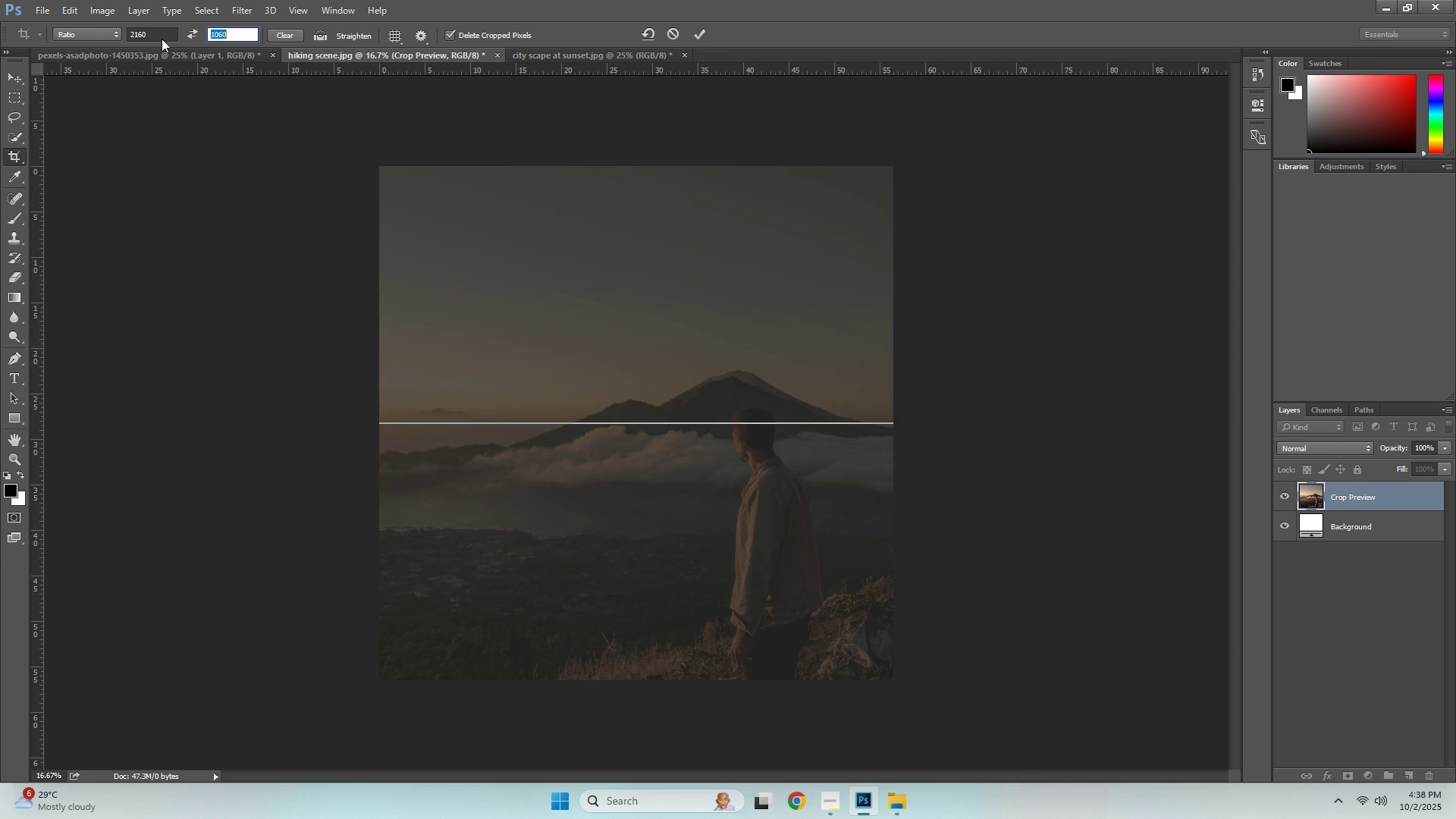 
key(Numpad2)
 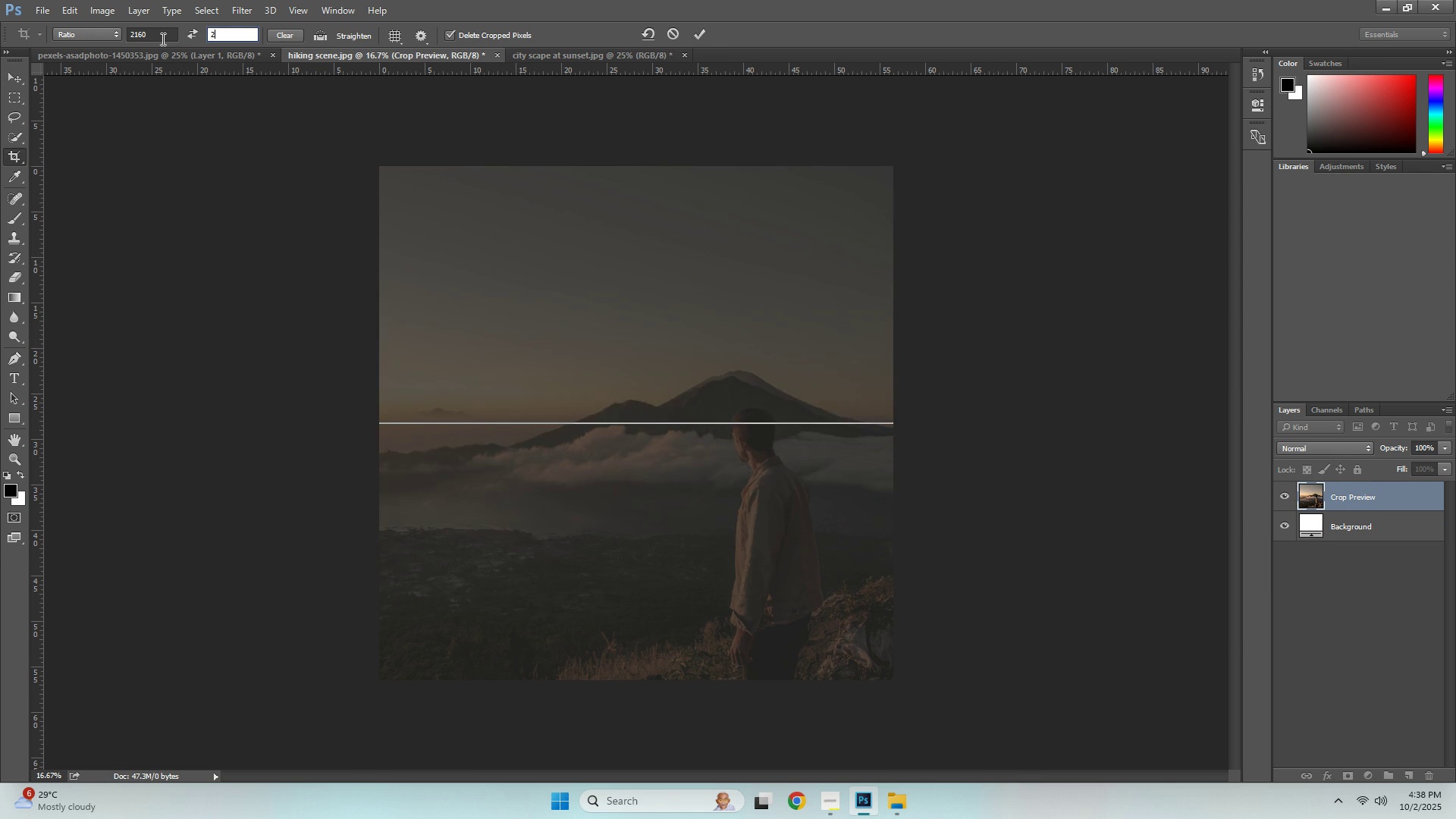 
key(Numpad1)
 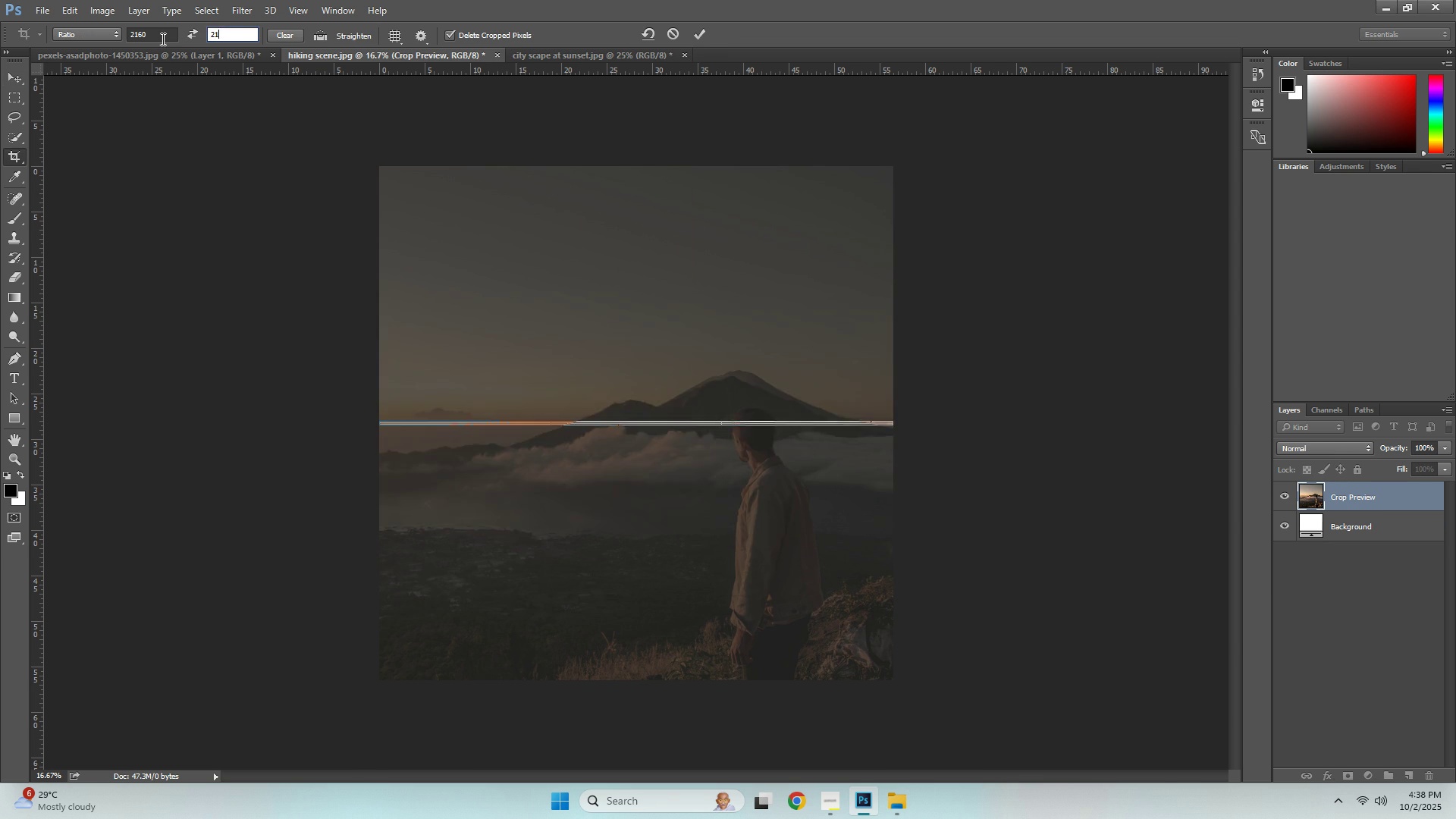 
key(Numpad6)
 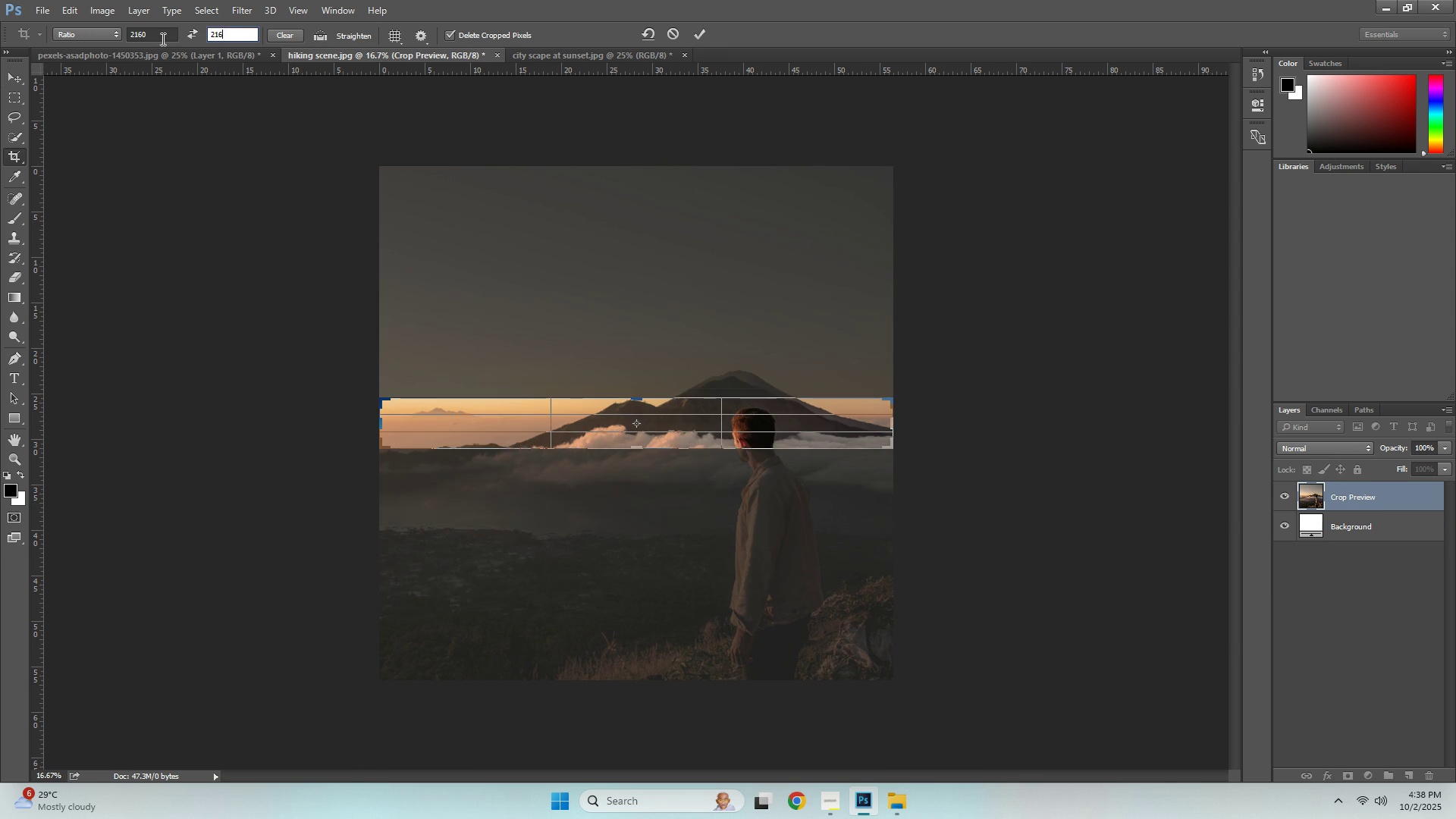 
key(Numpad0)
 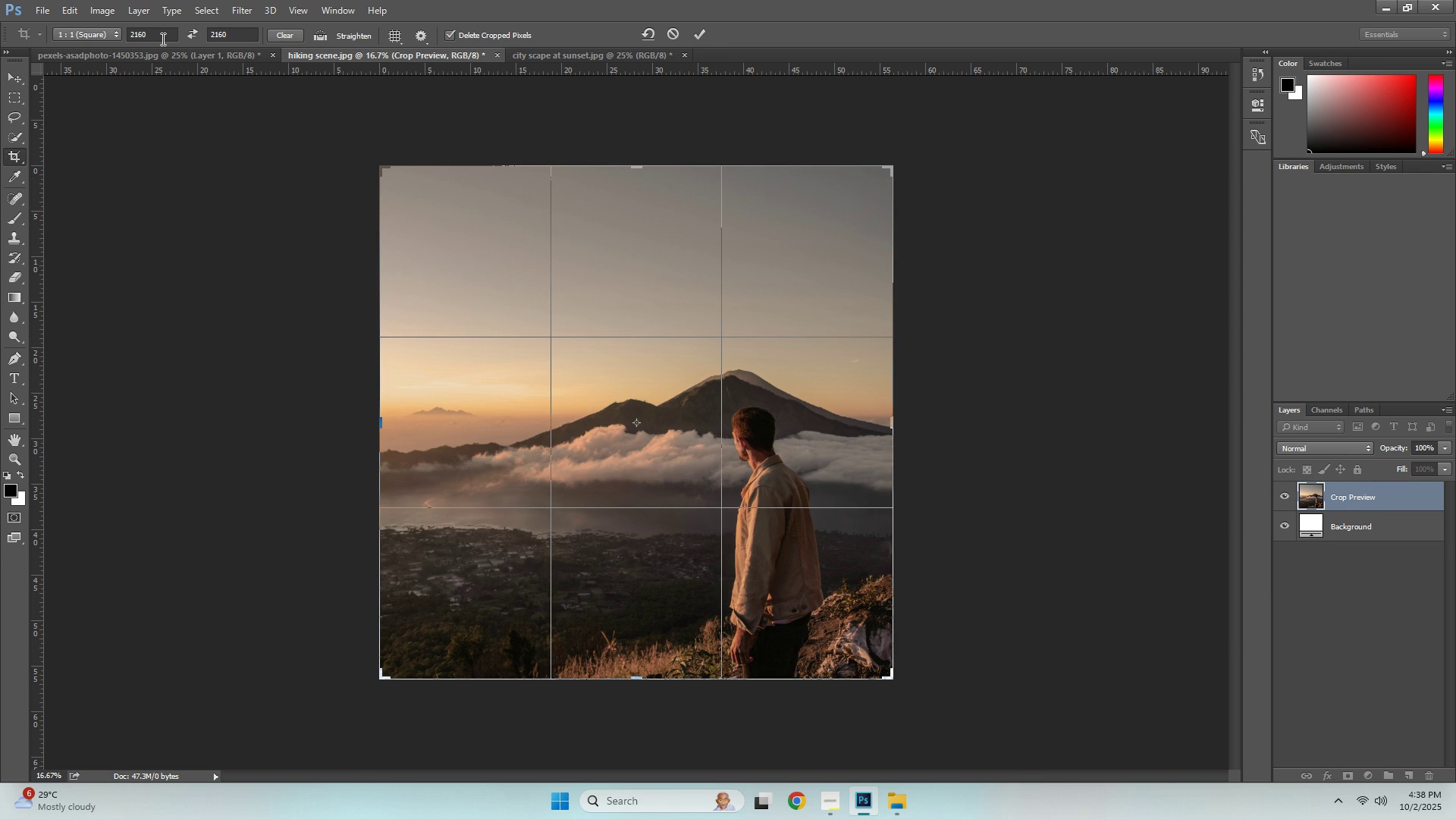 
key(NumpadEnter)
 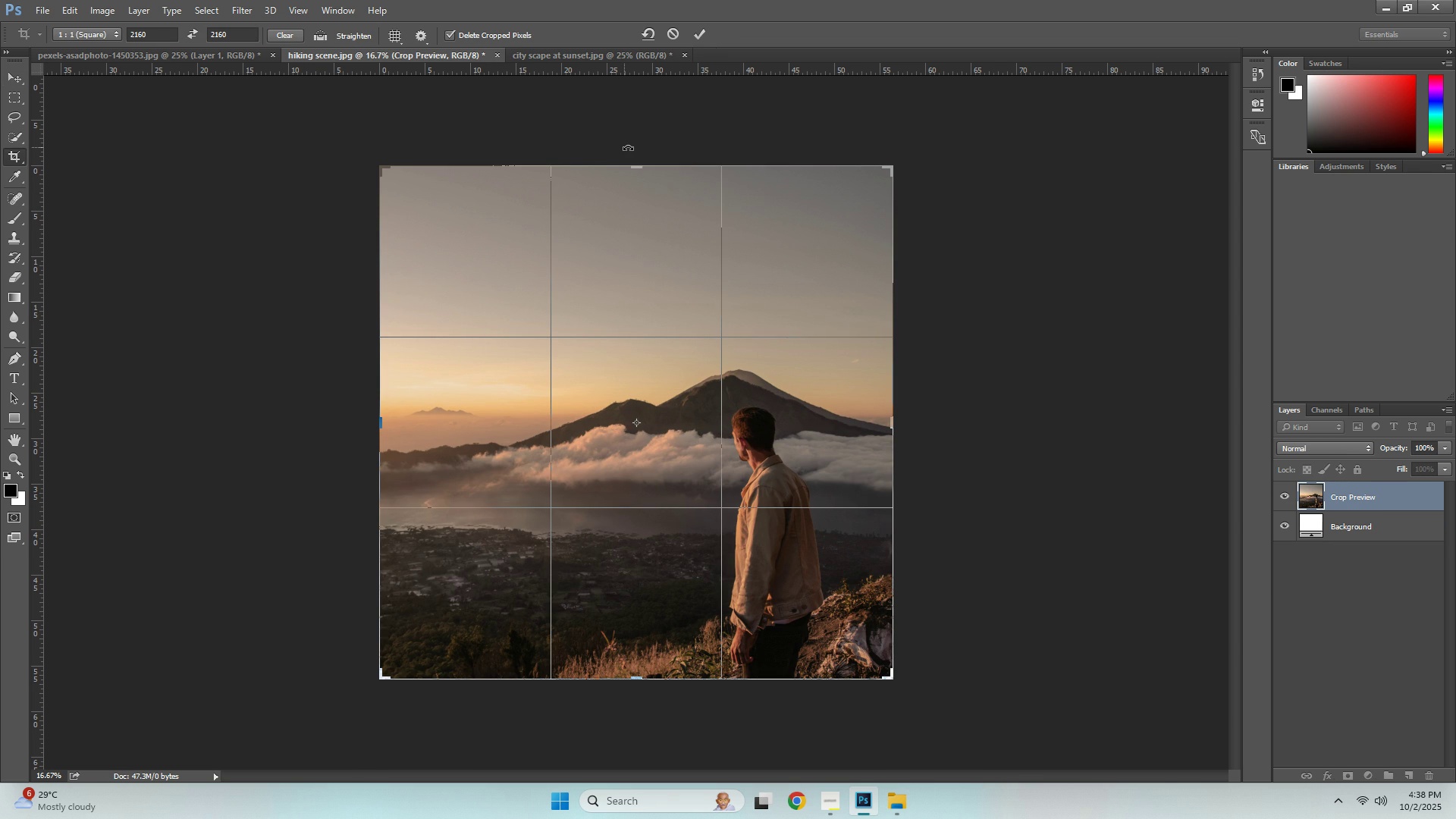 
key(NumpadEnter)
 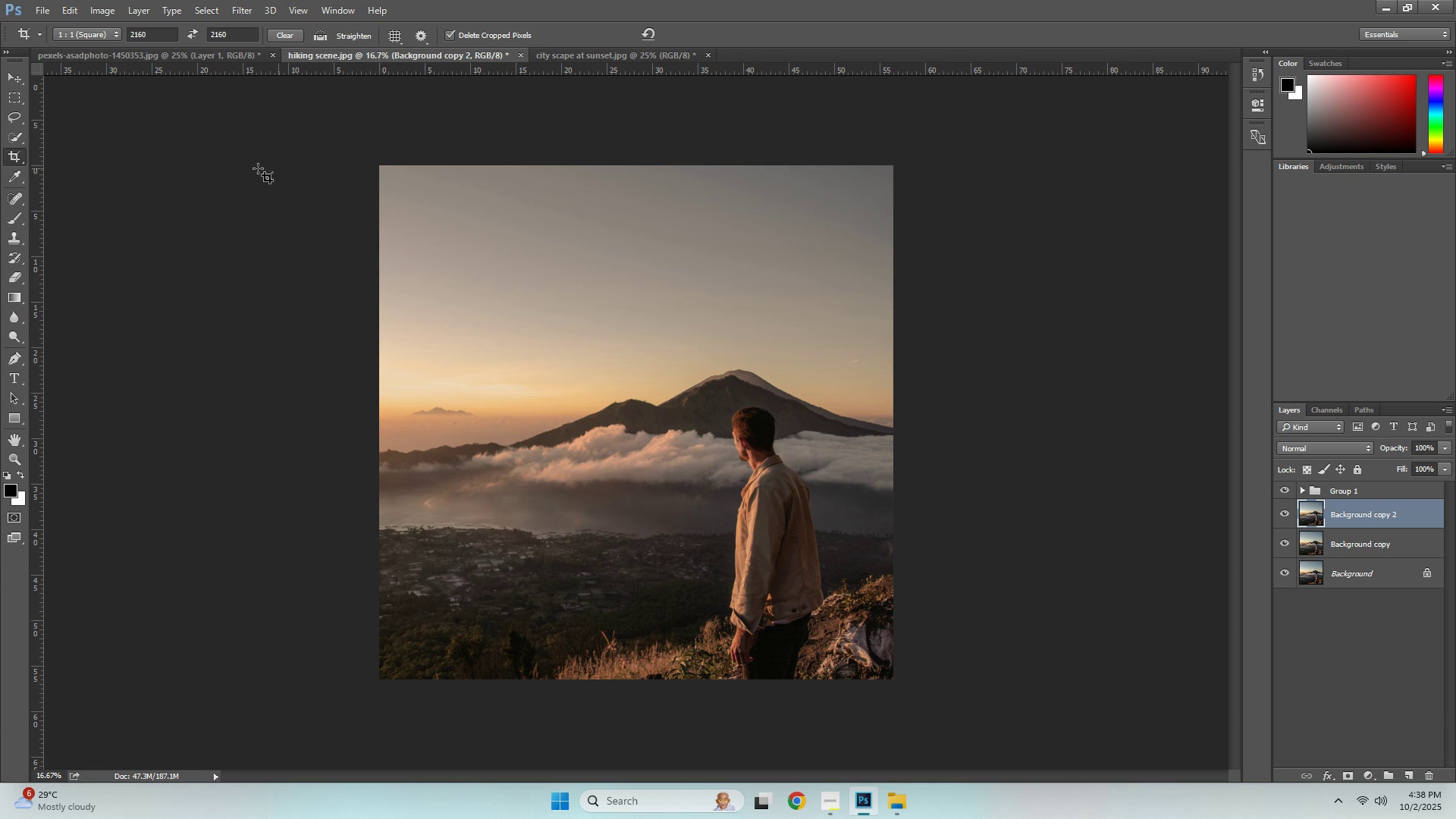 
left_click([39, 13])
 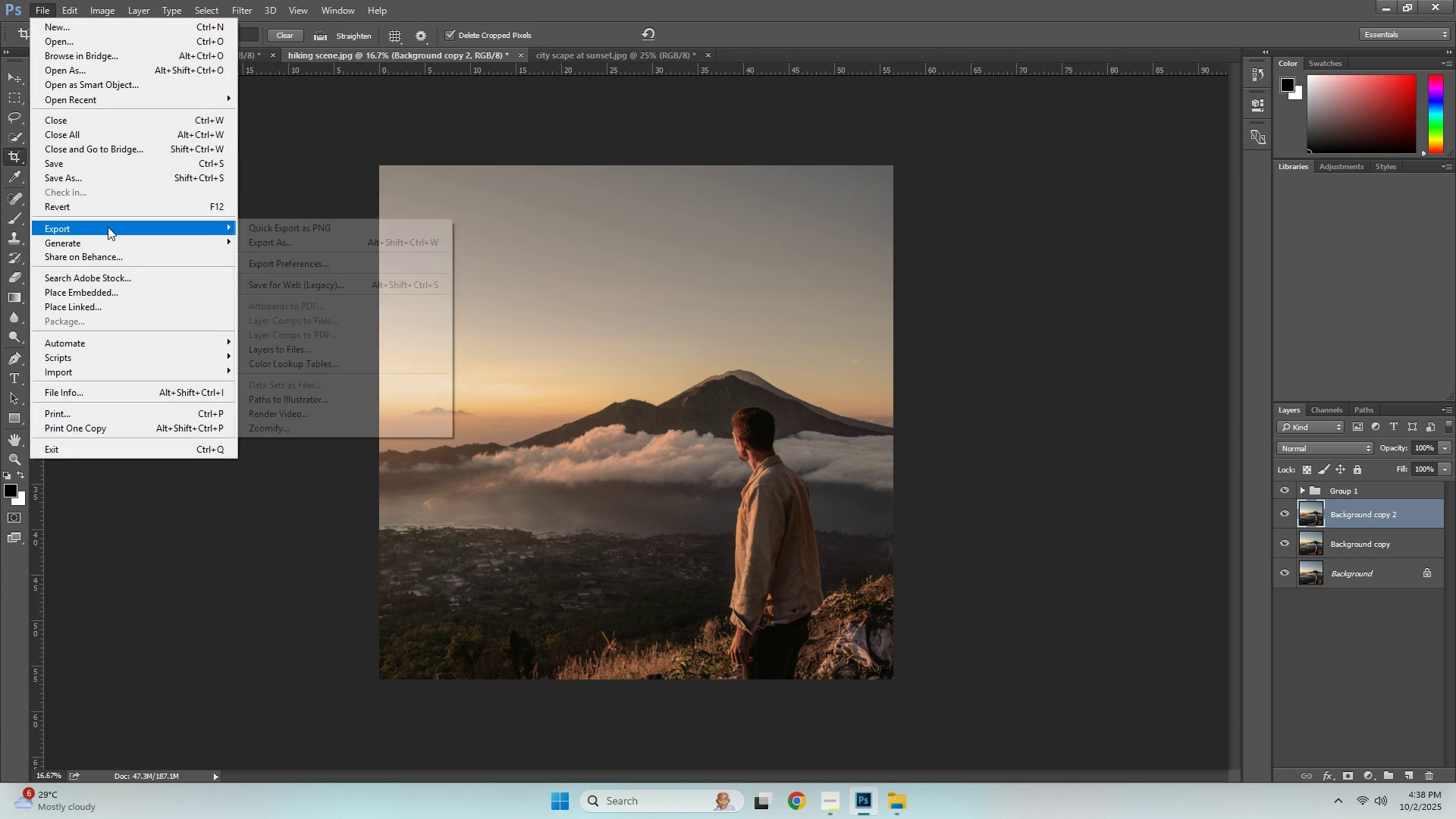 
left_click([108, 227])
 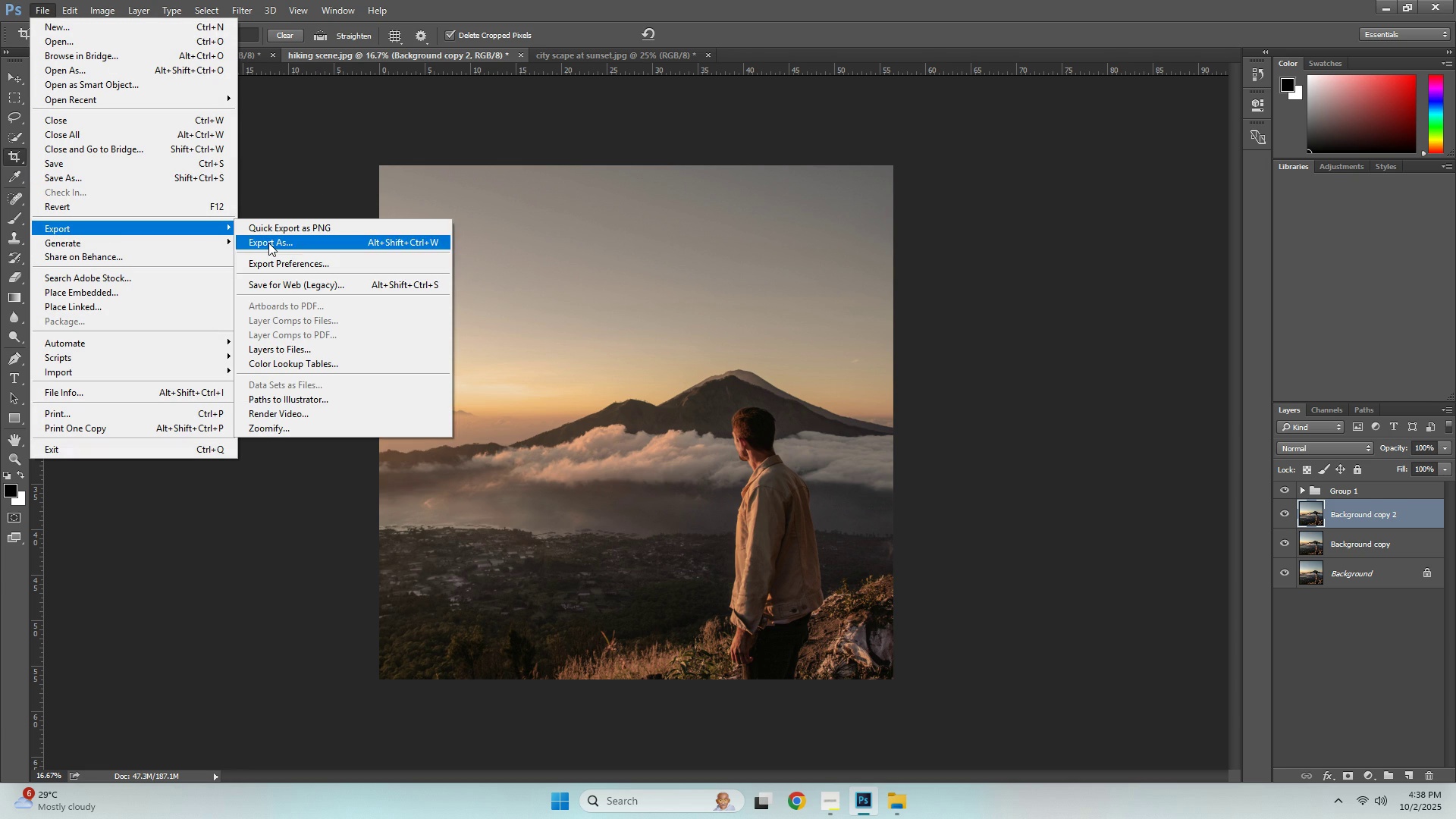 
left_click([268, 243])
 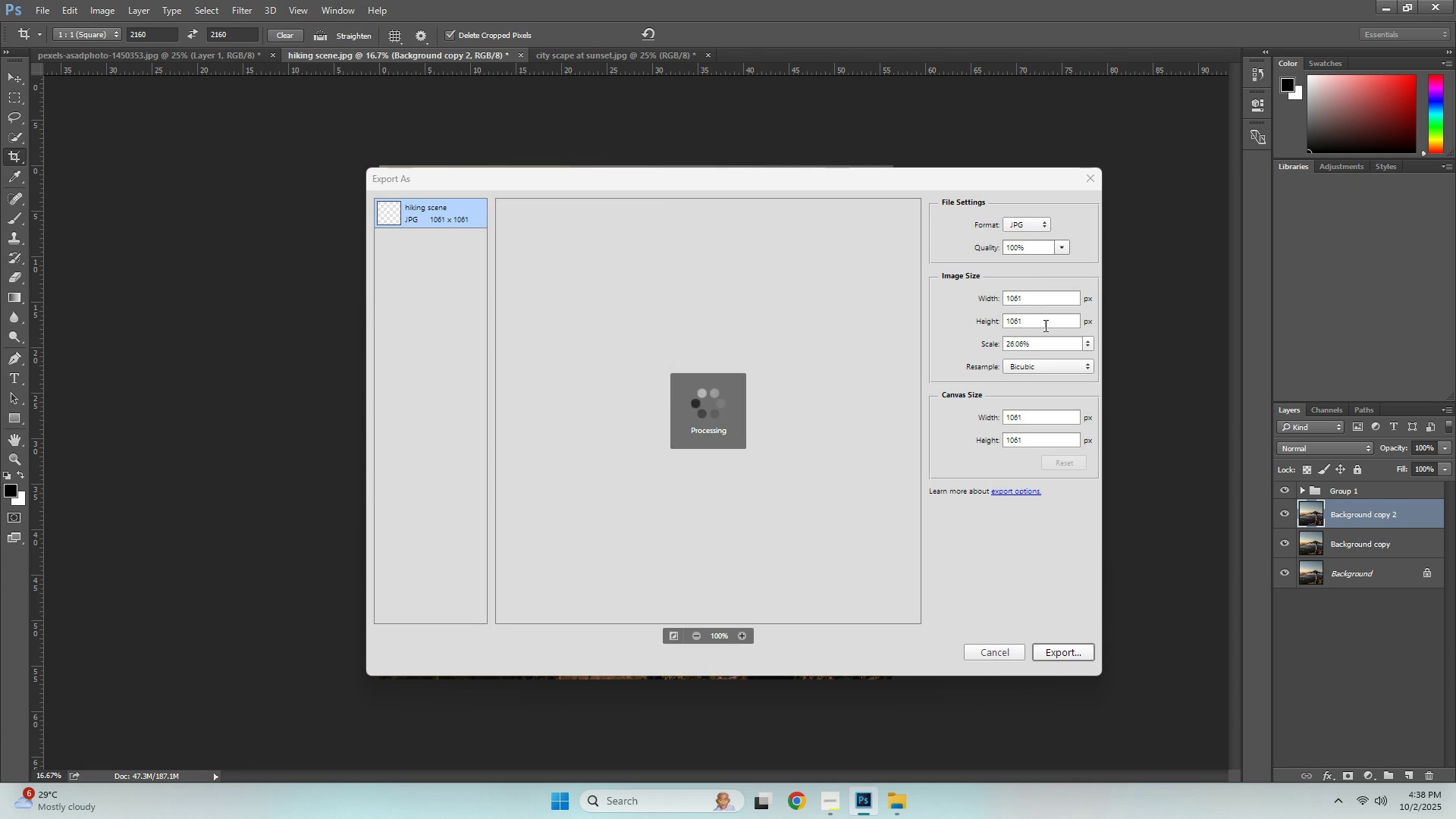 
double_click([1026, 295])
 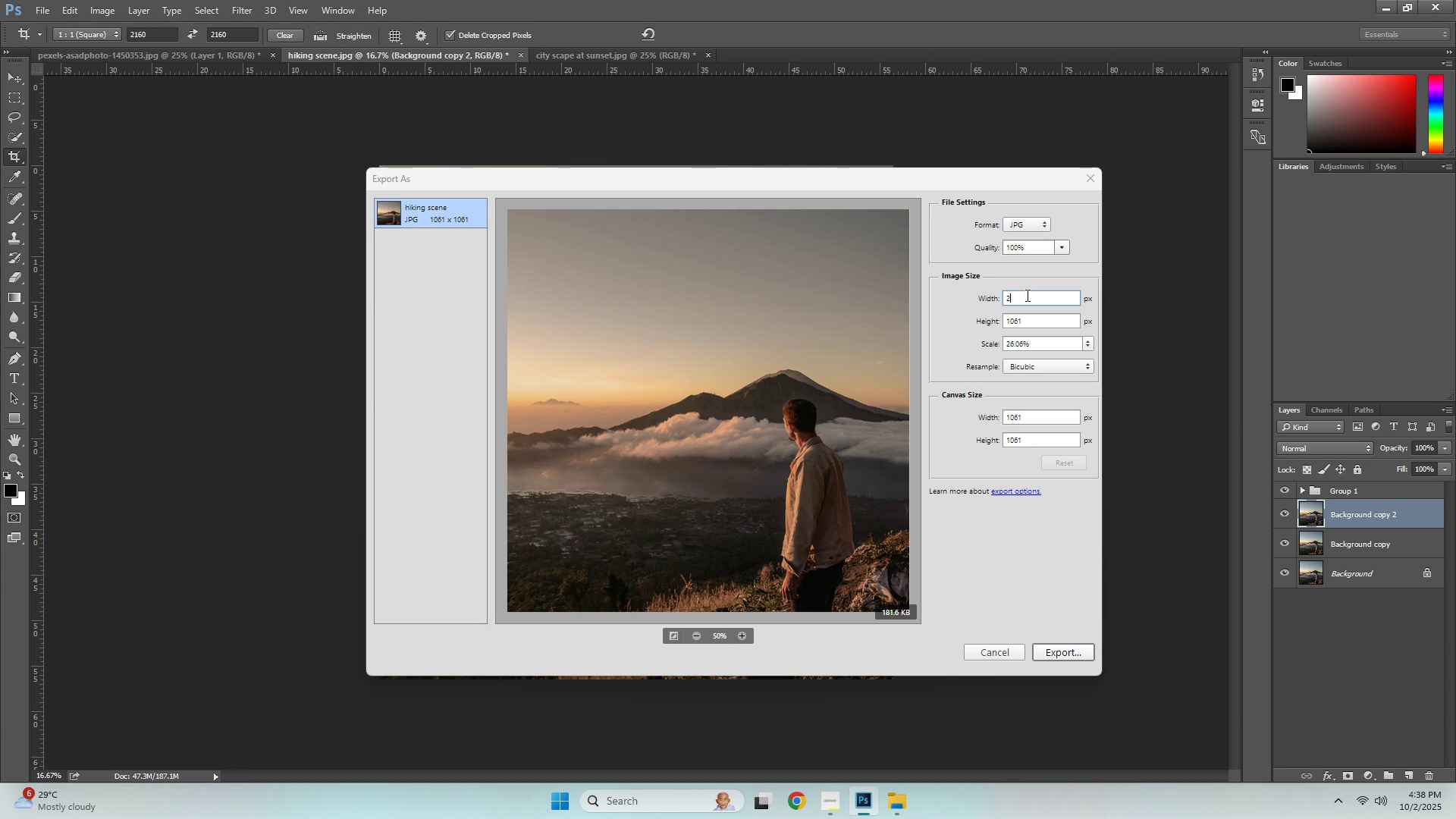 
key(Numpad2)
 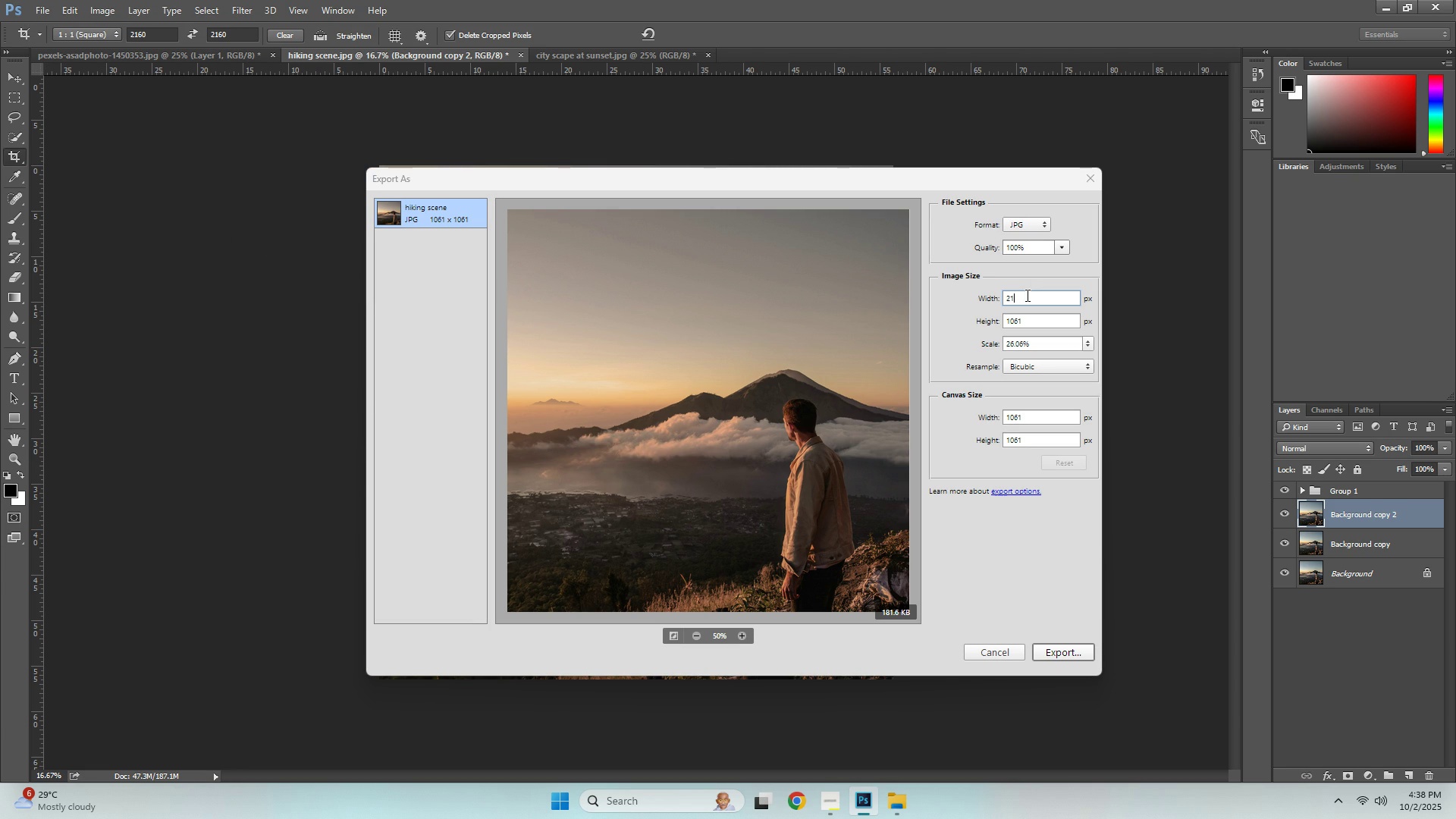 
key(Numpad1)
 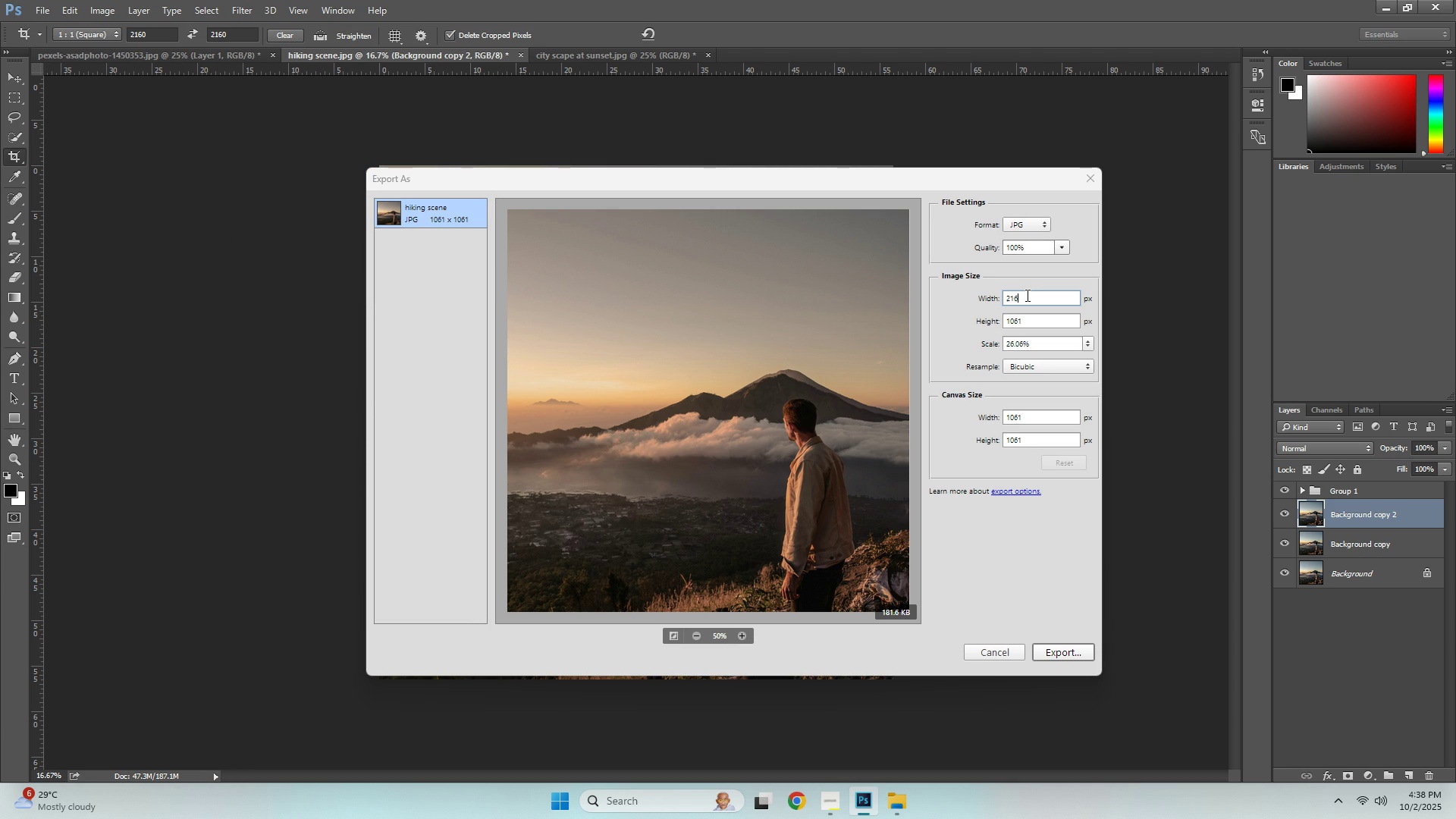 
key(Numpad6)
 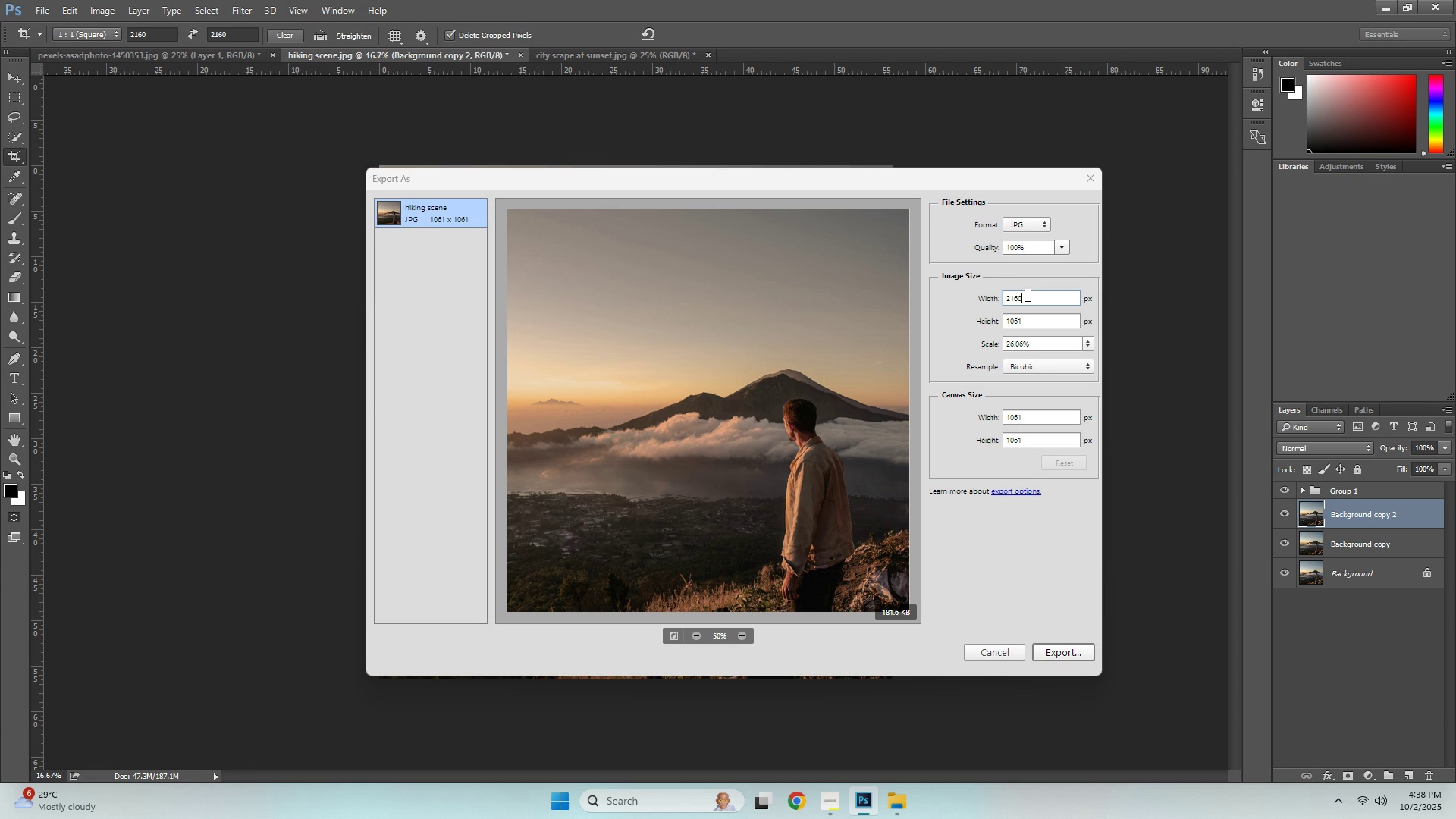 
key(Numpad0)
 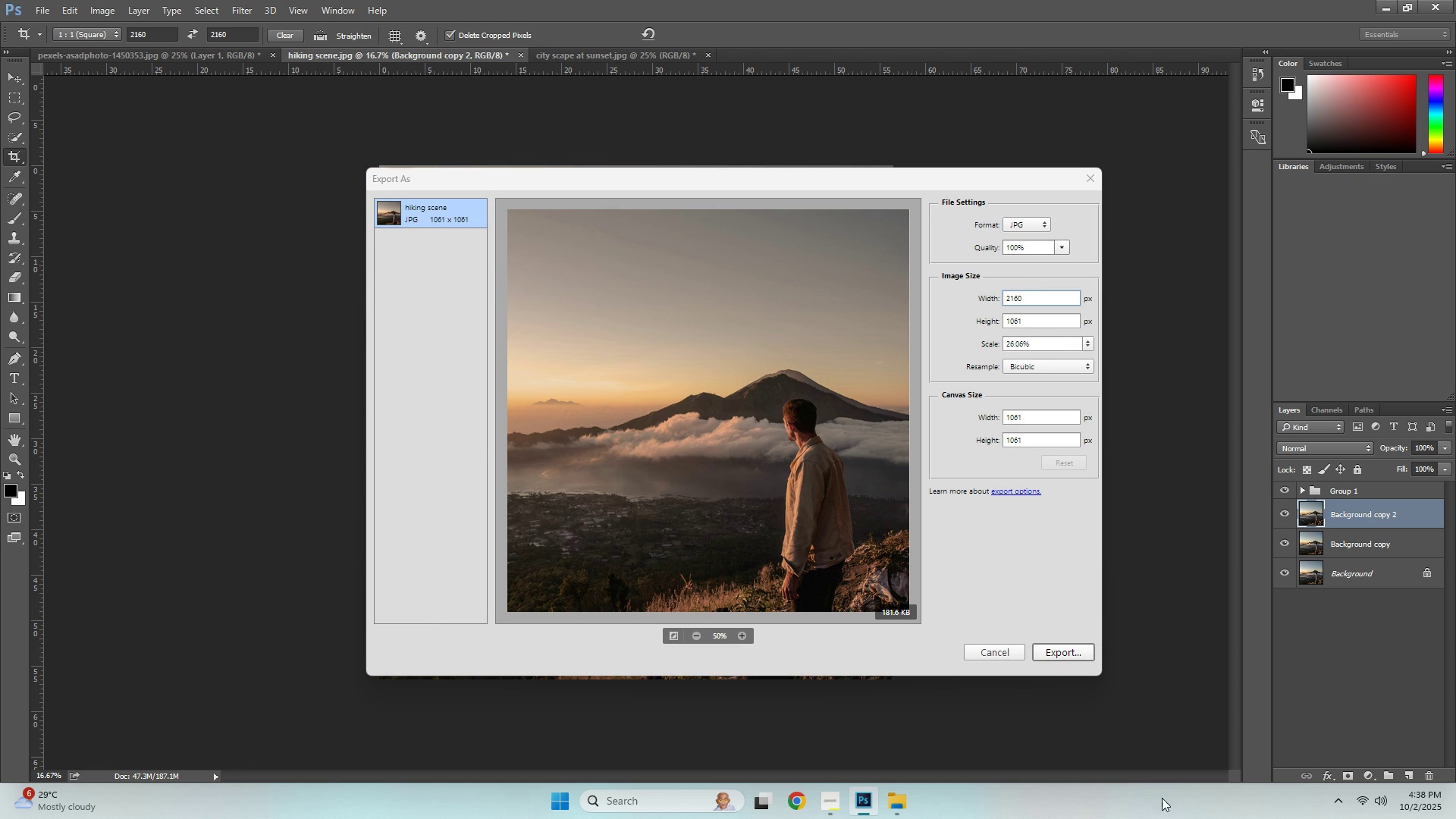 
left_click([903, 801])
 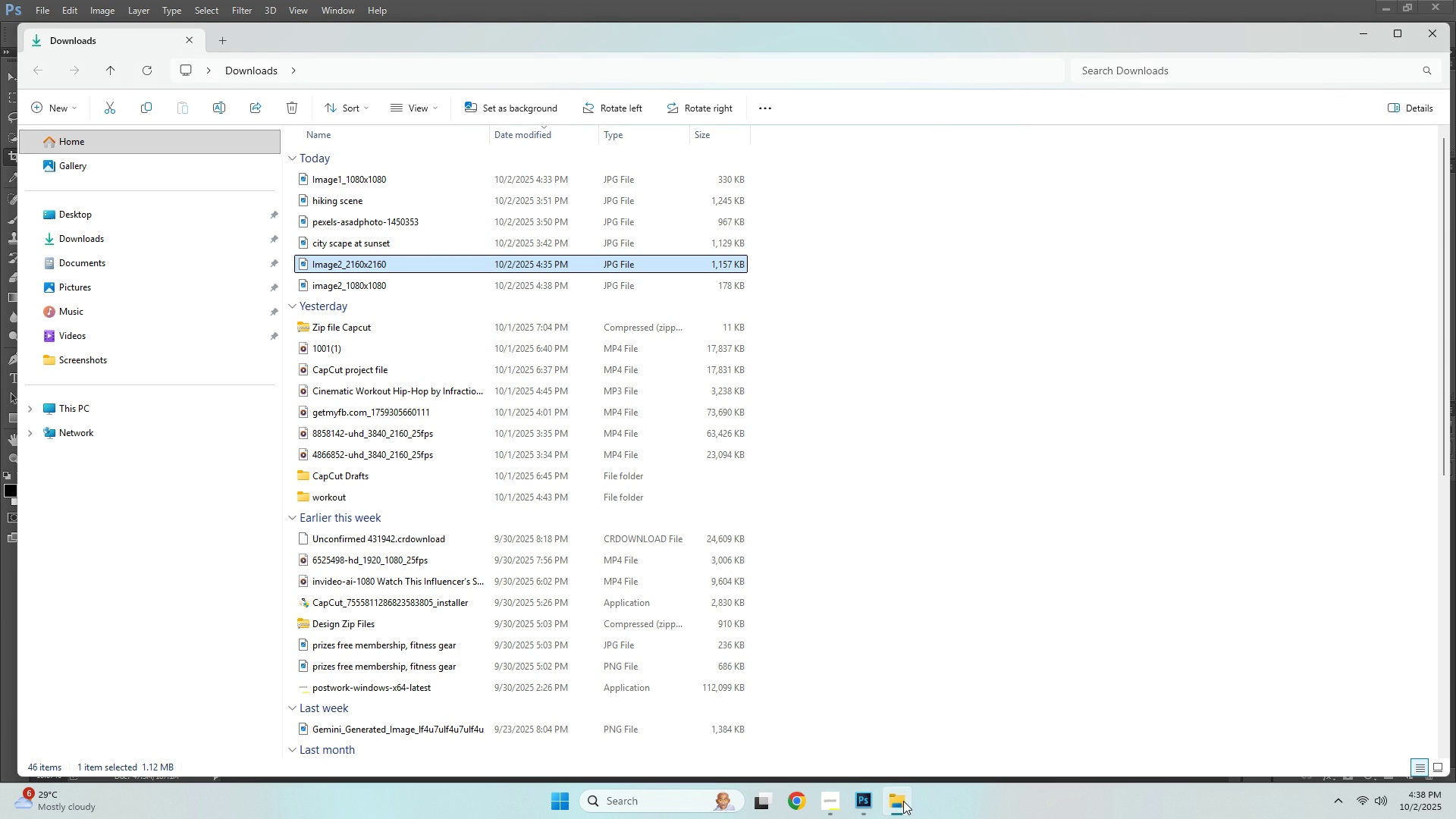 
left_click([903, 801])
 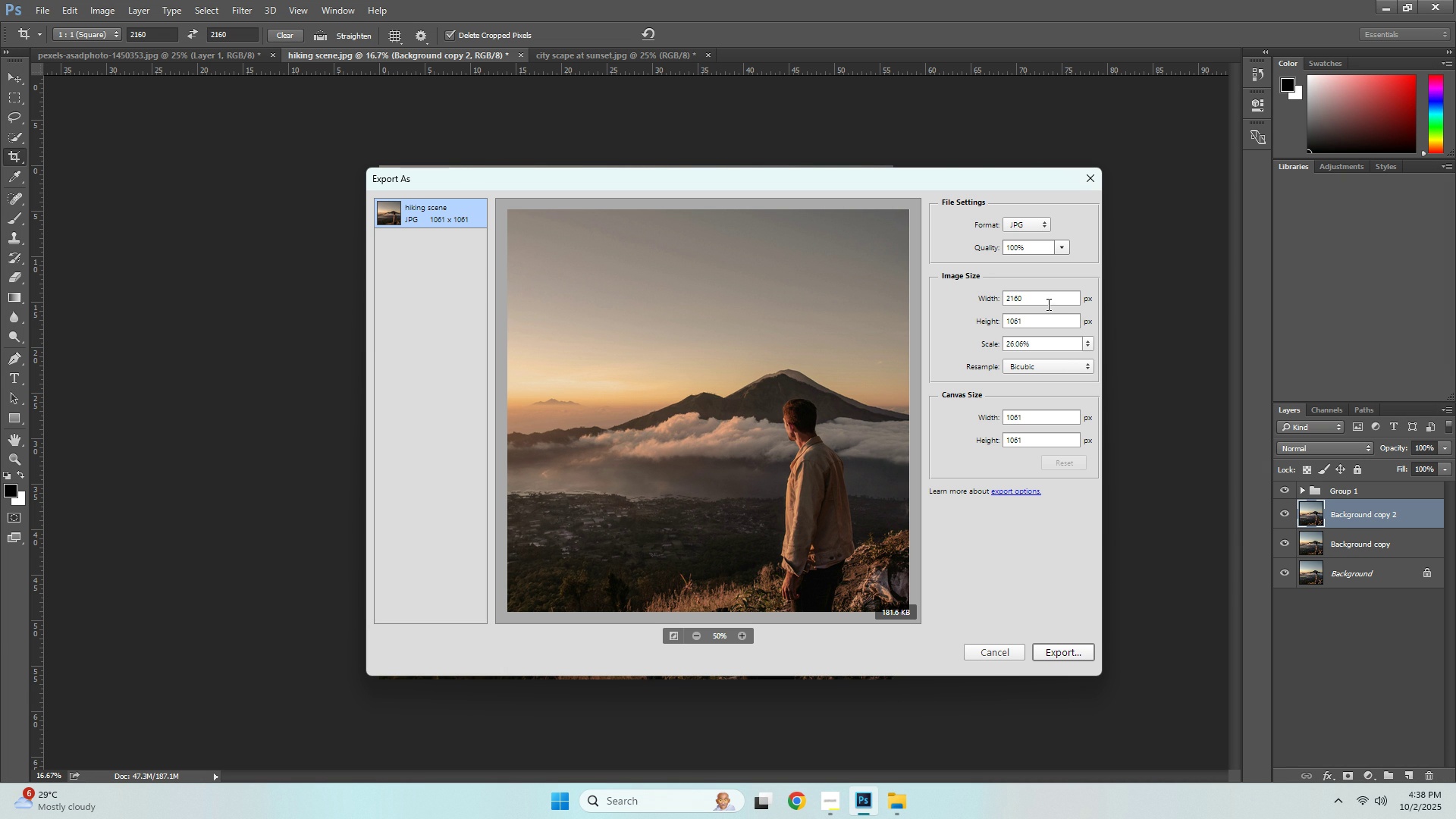 
left_click([1047, 304])
 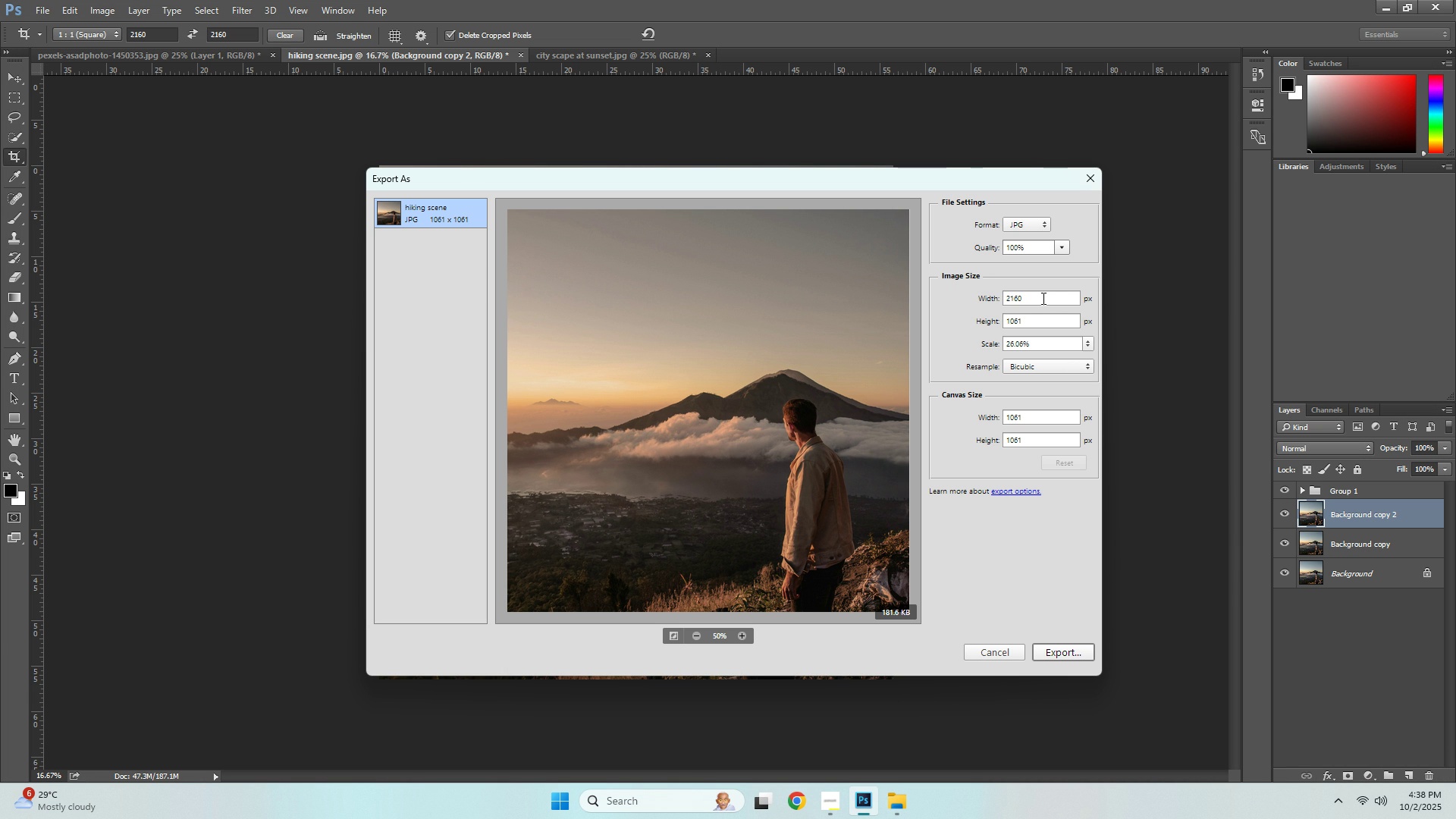 
left_click([1042, 298])
 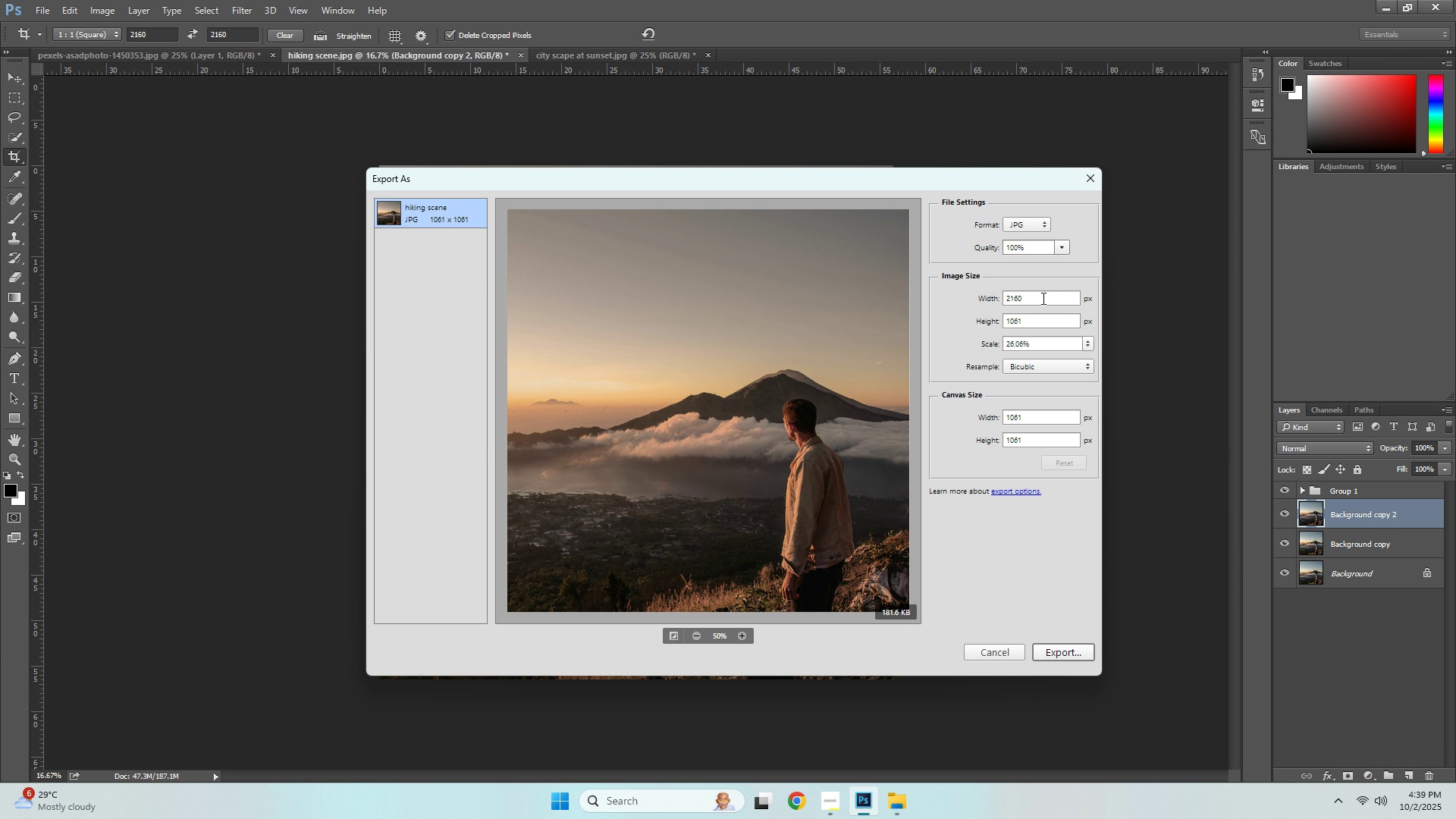 
wait(15.88)
 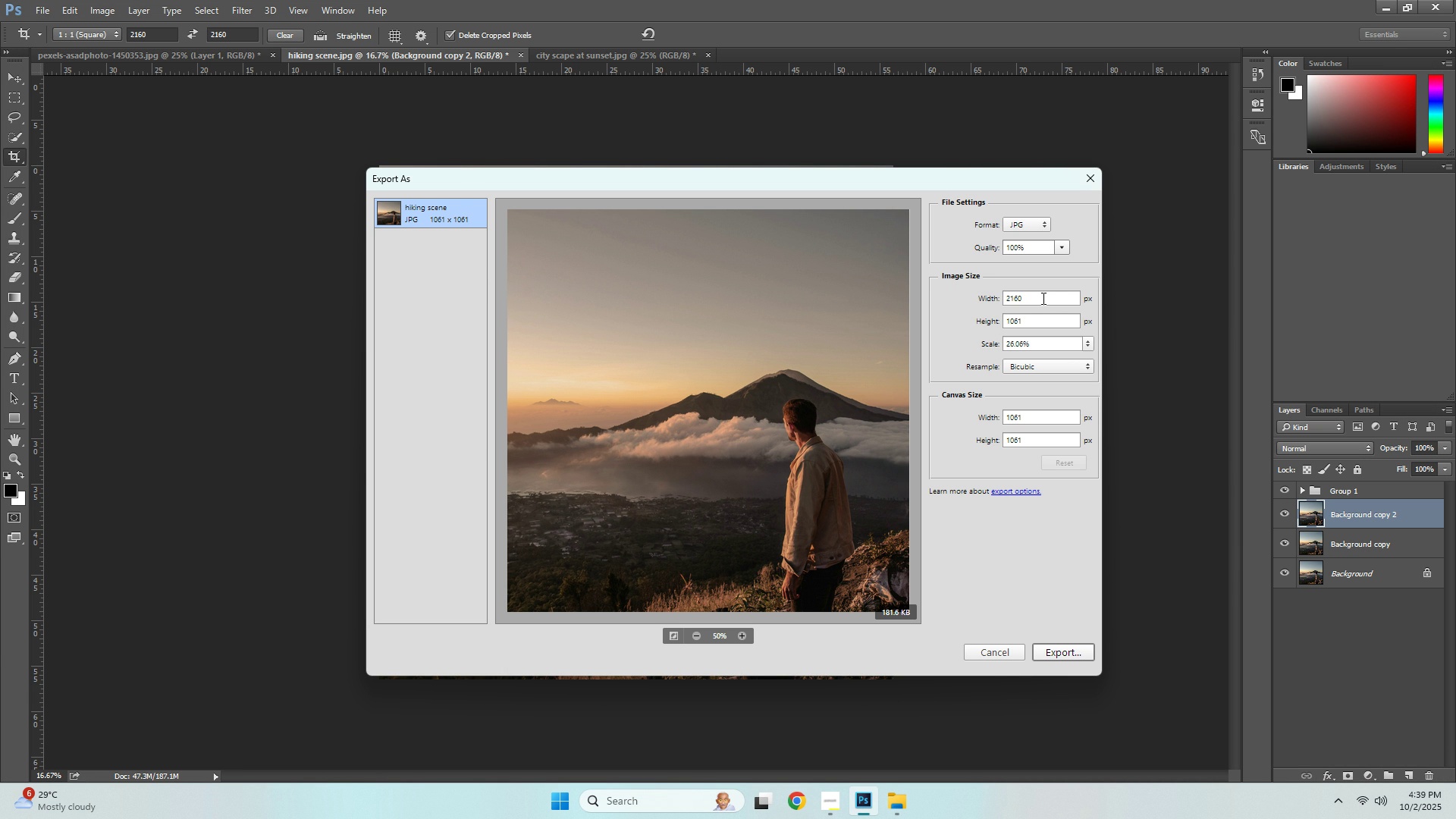 
scroll: coordinate [1014, 638], scroll_direction: down, amount: 2.0
 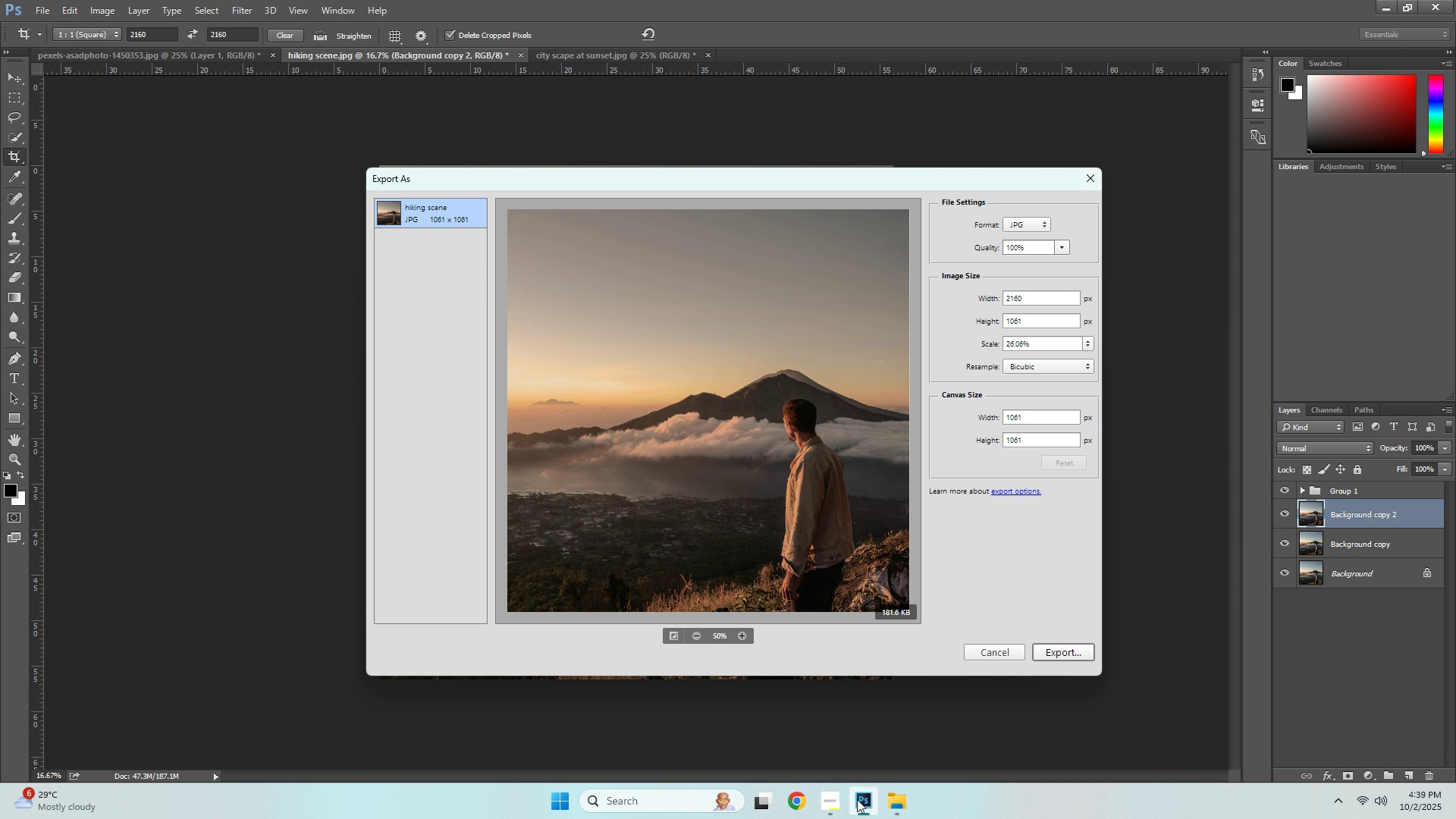 
left_click([827, 808])